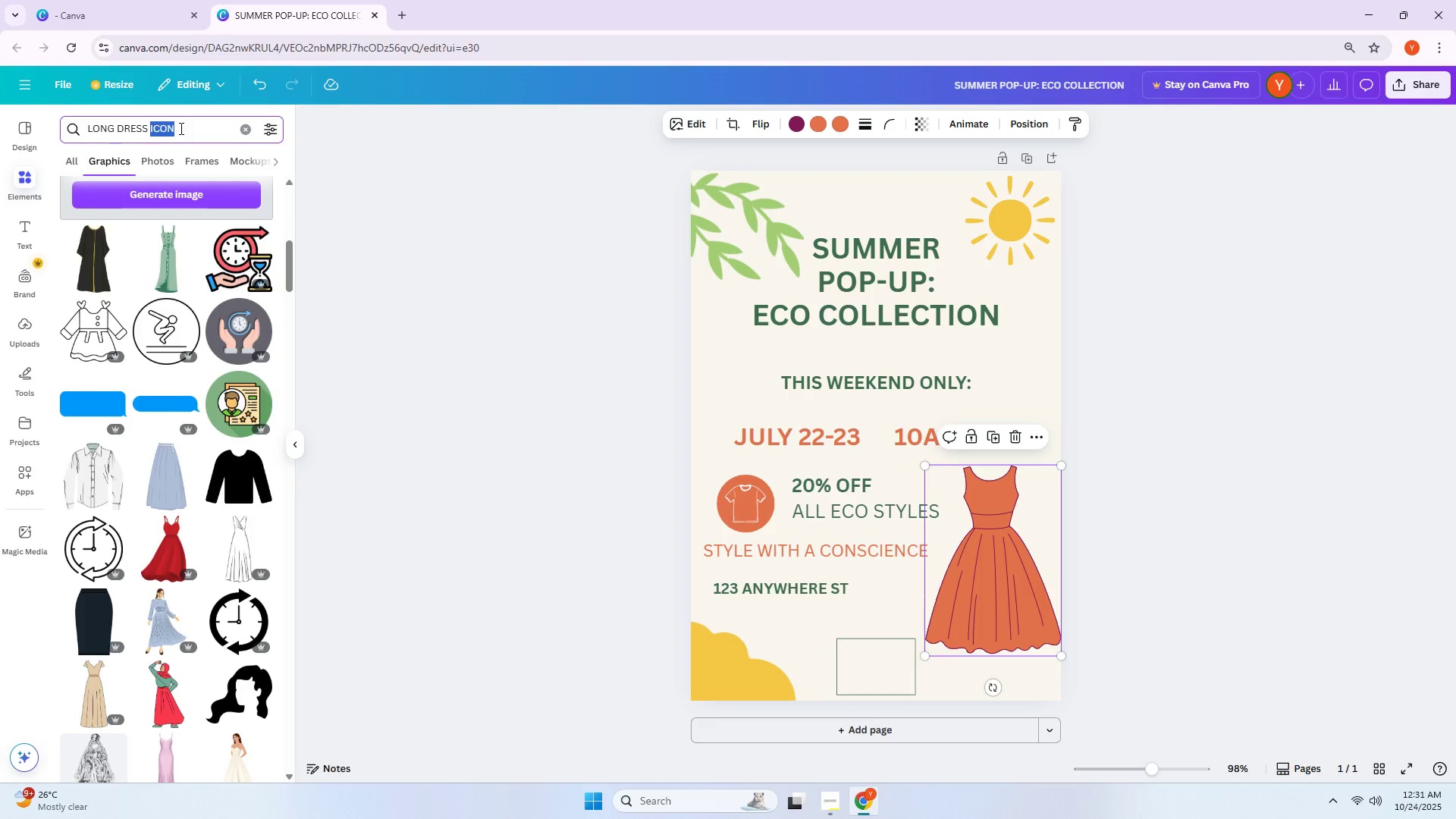 
left_click([186, 133])
 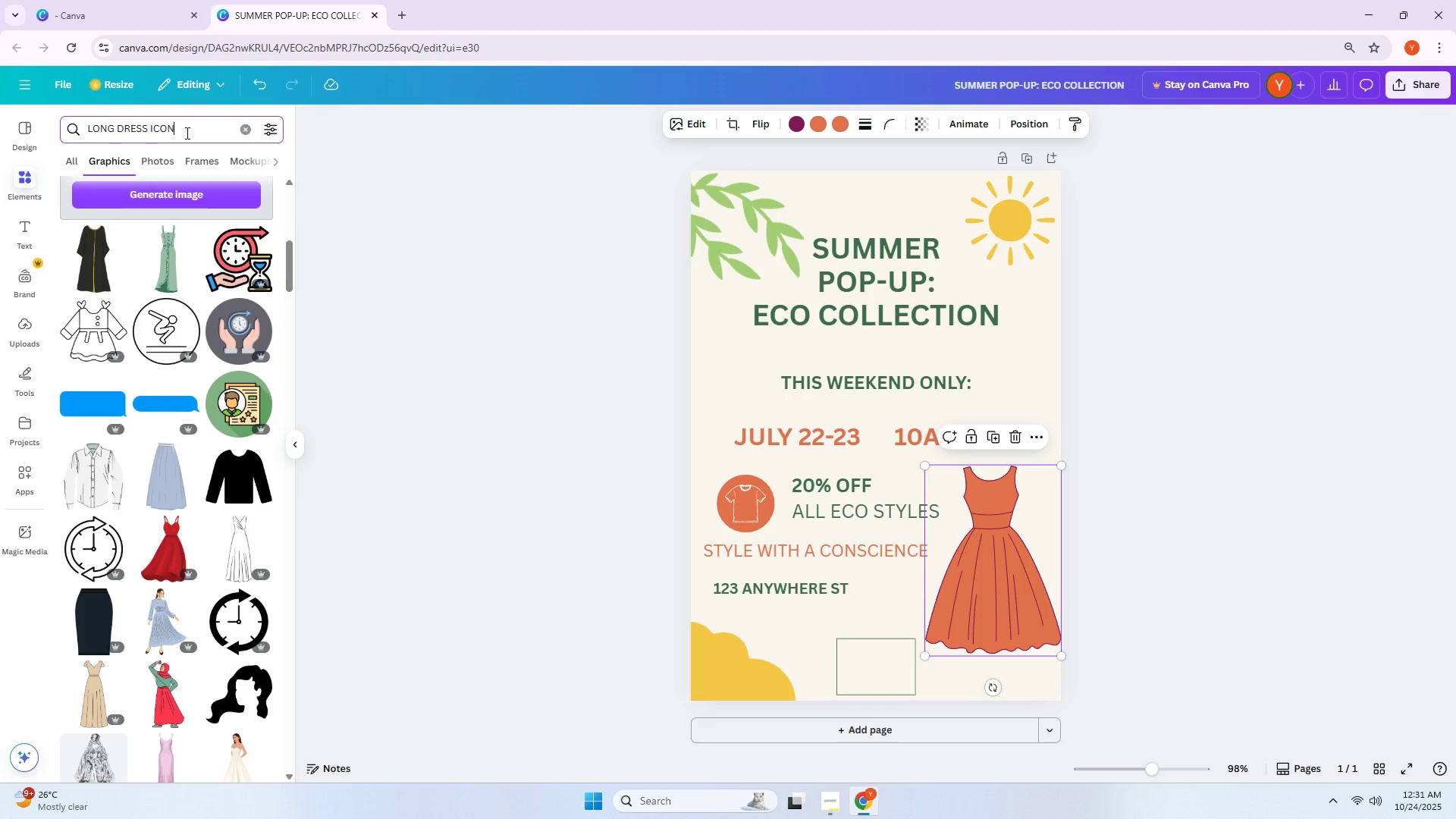 
type( DRAWING)
 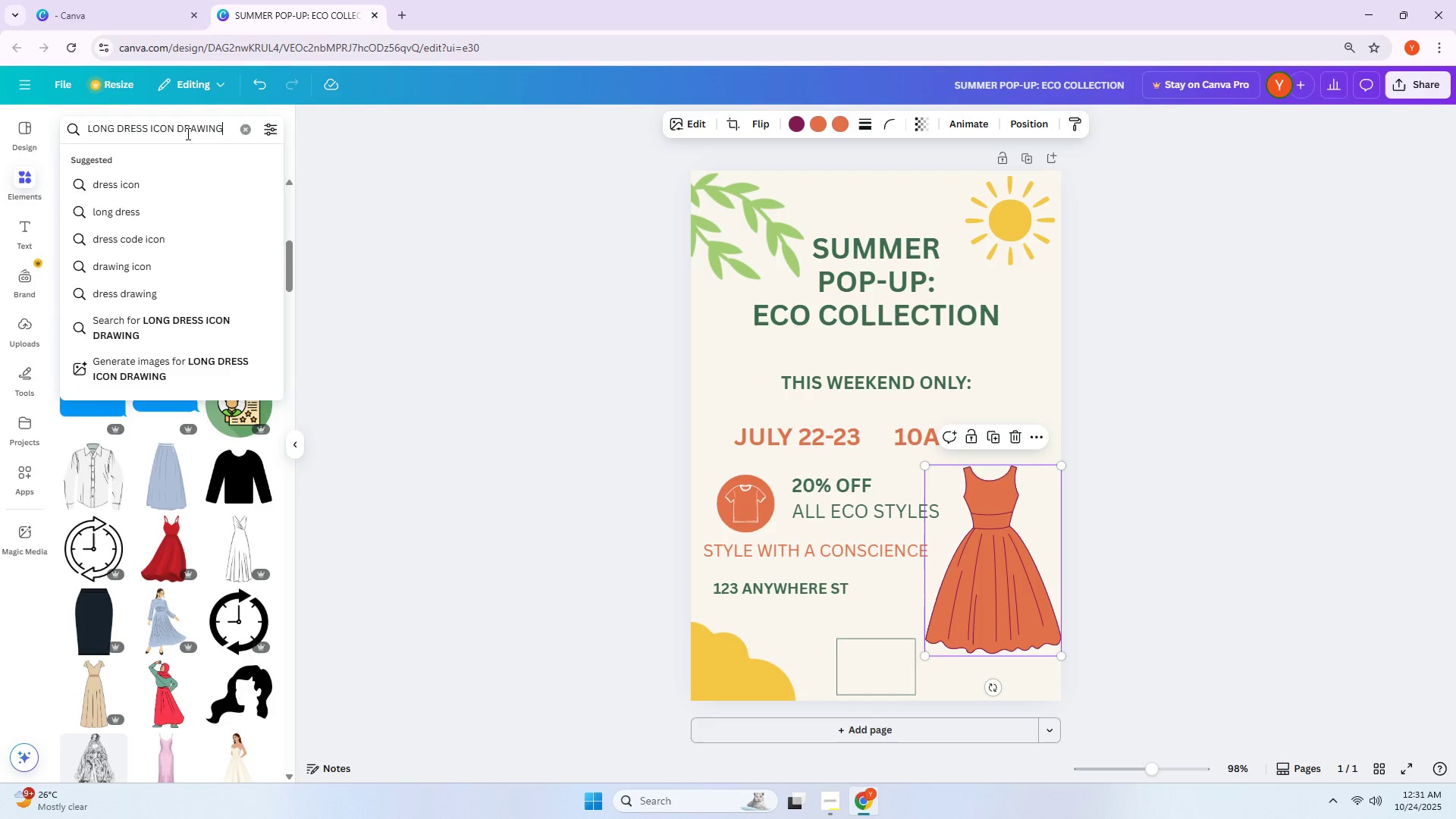 
key(Enter)
 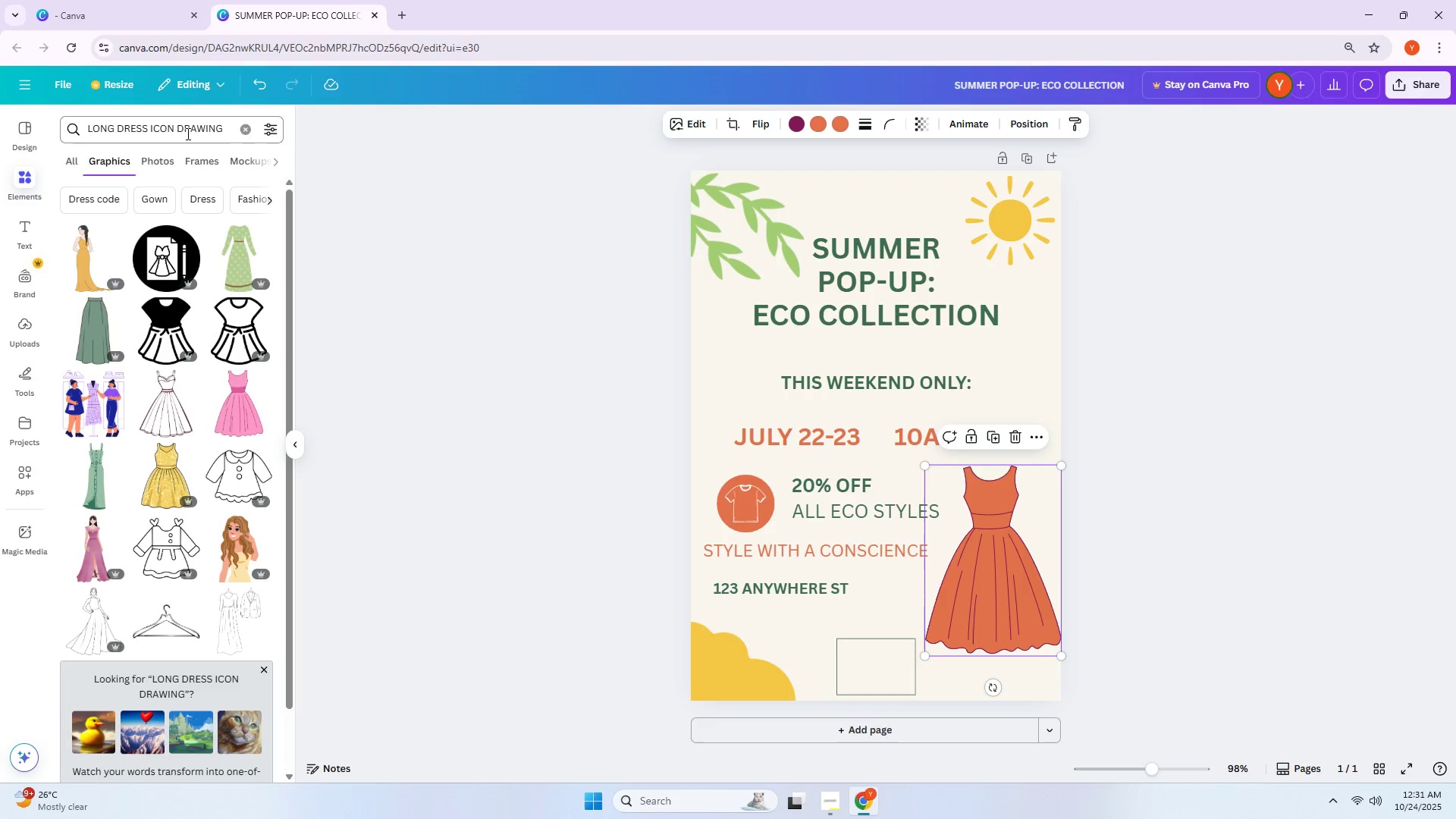 
left_click([152, 400])
 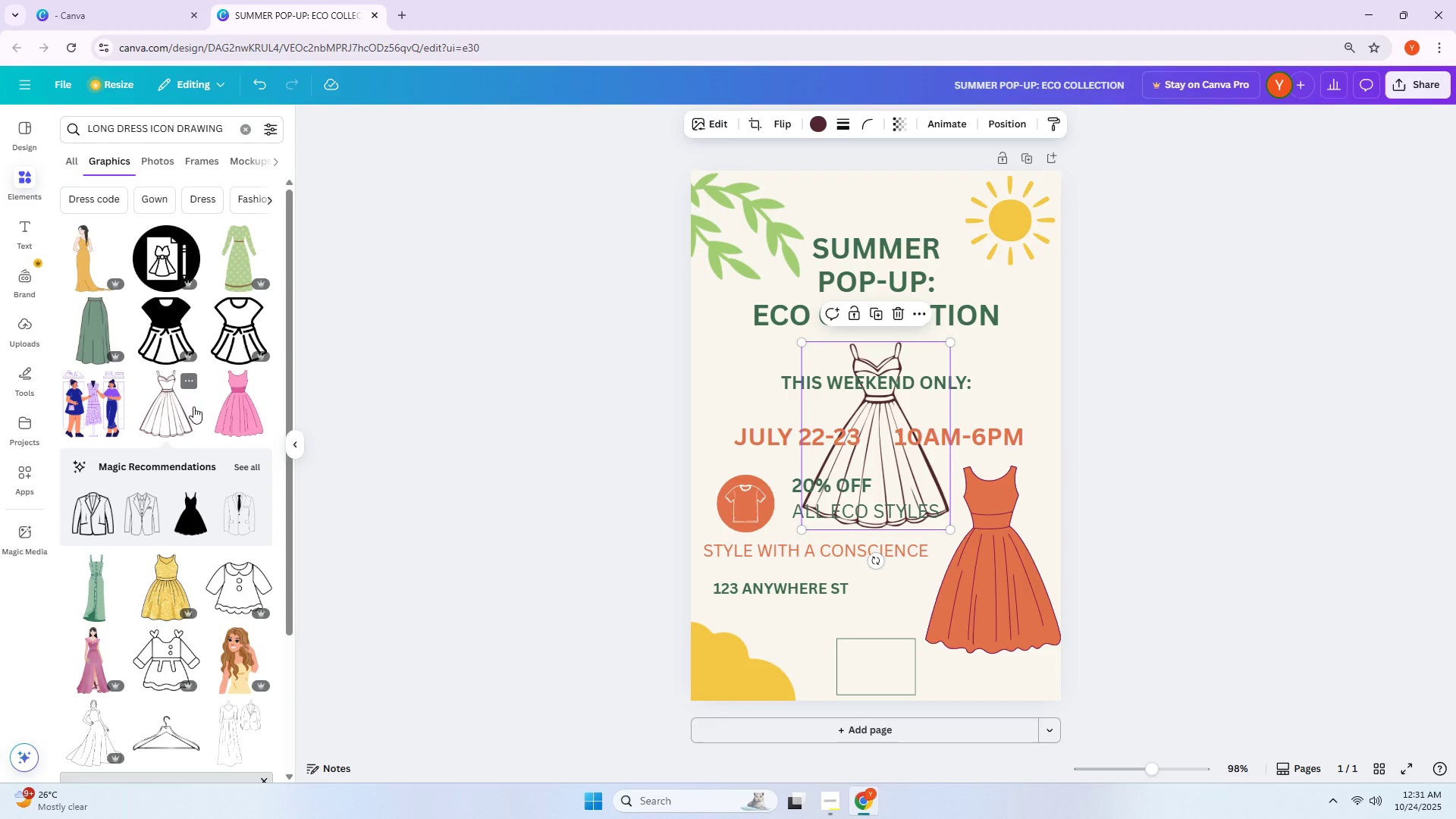 
left_click_drag(start_coordinate=[898, 463], to_coordinate=[989, 581])
 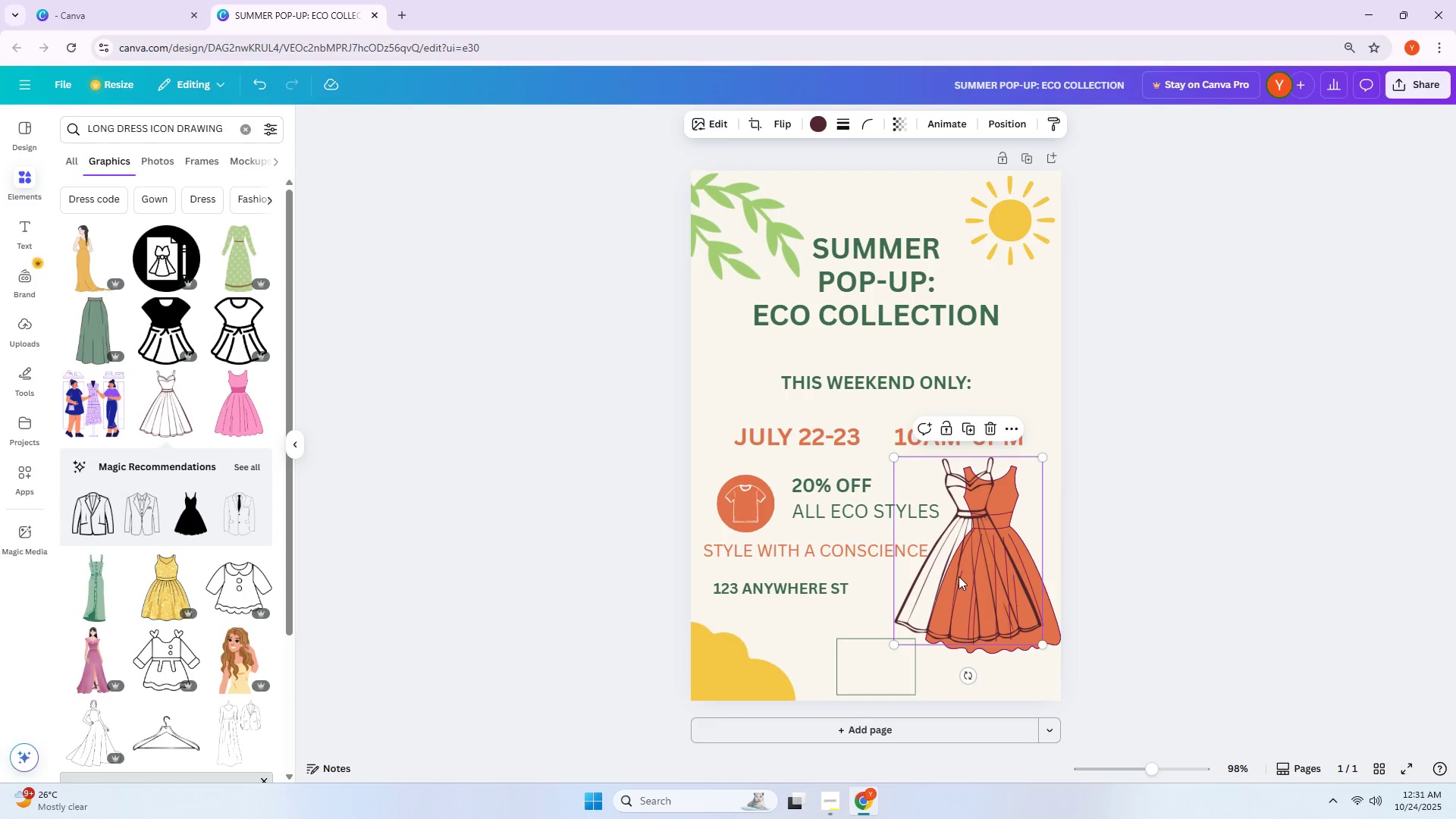 
key(Delete)
 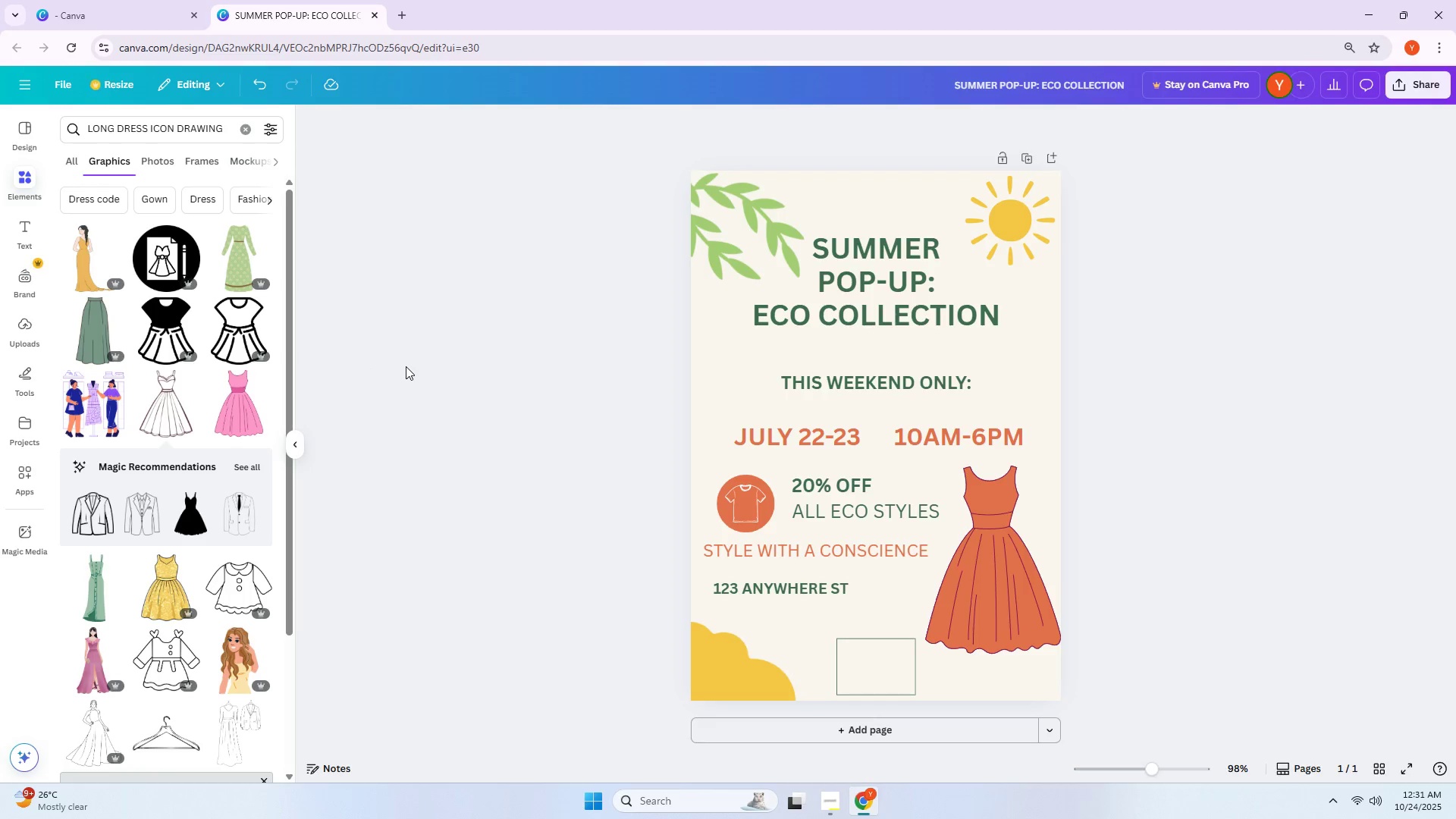 
scroll: coordinate [199, 363], scroll_direction: down, amount: 20.0
 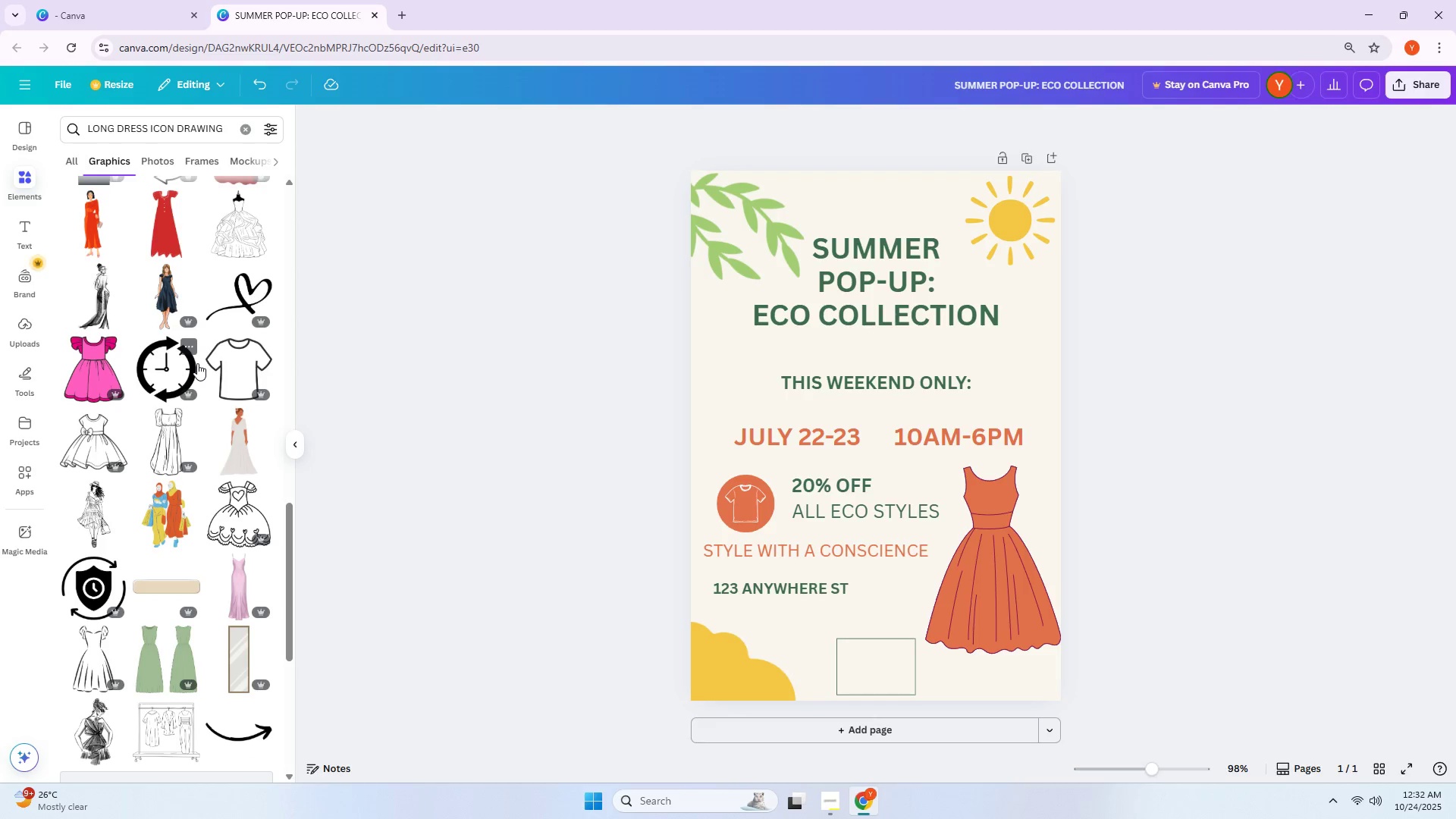 
key(Alt+AltLeft)
 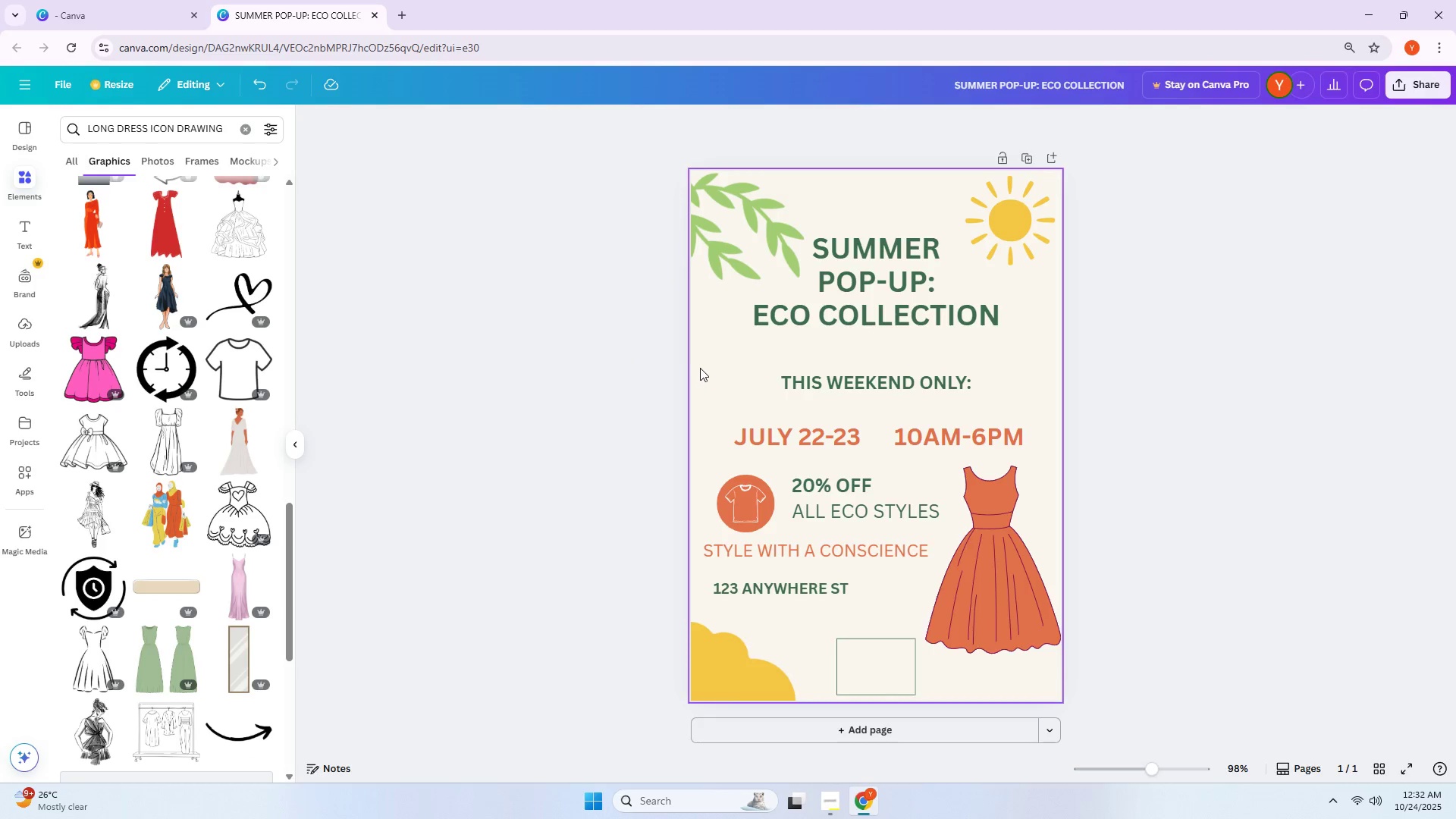 
key(Alt+Tab)